 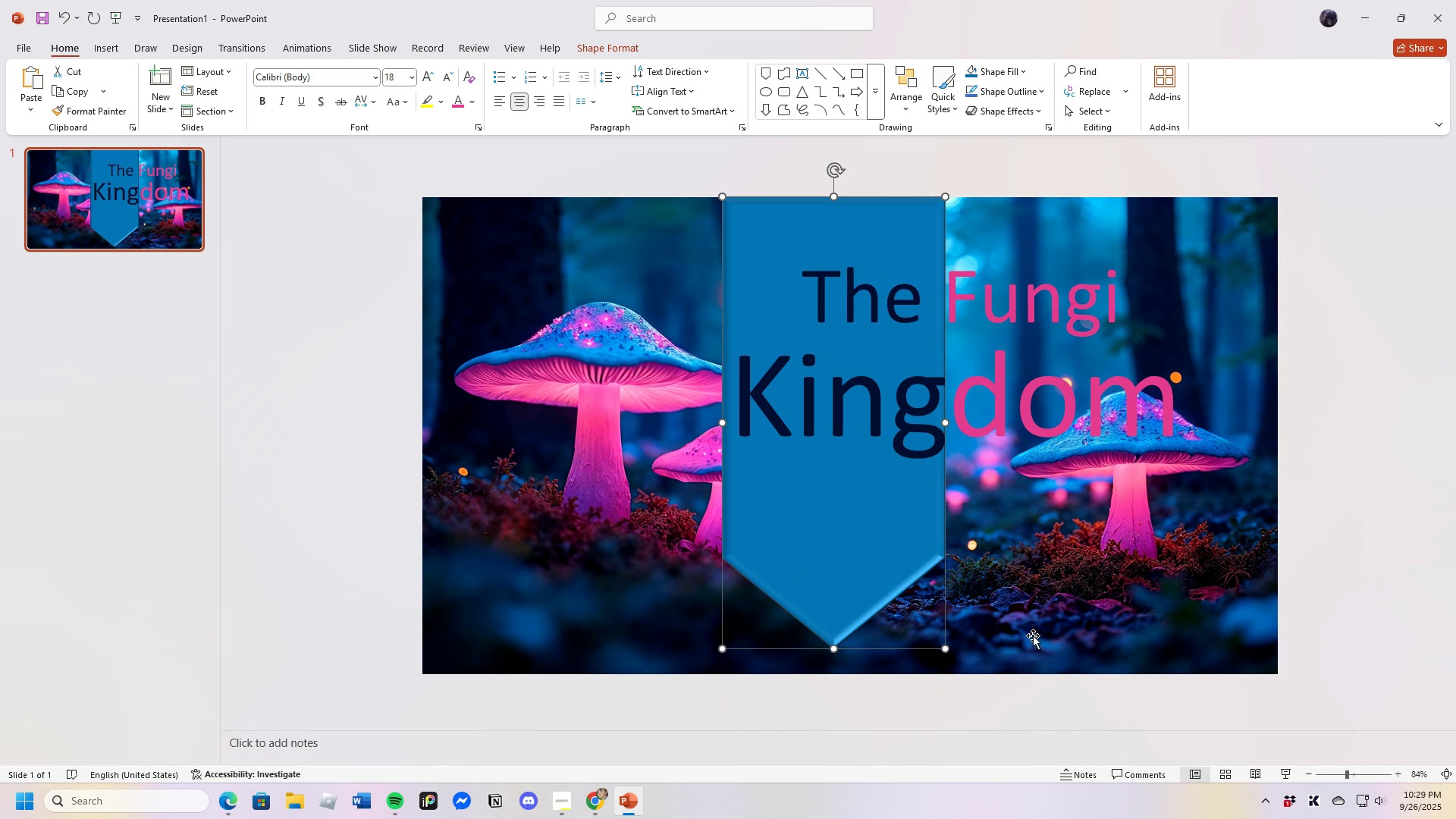 
left_click([997, 74])
 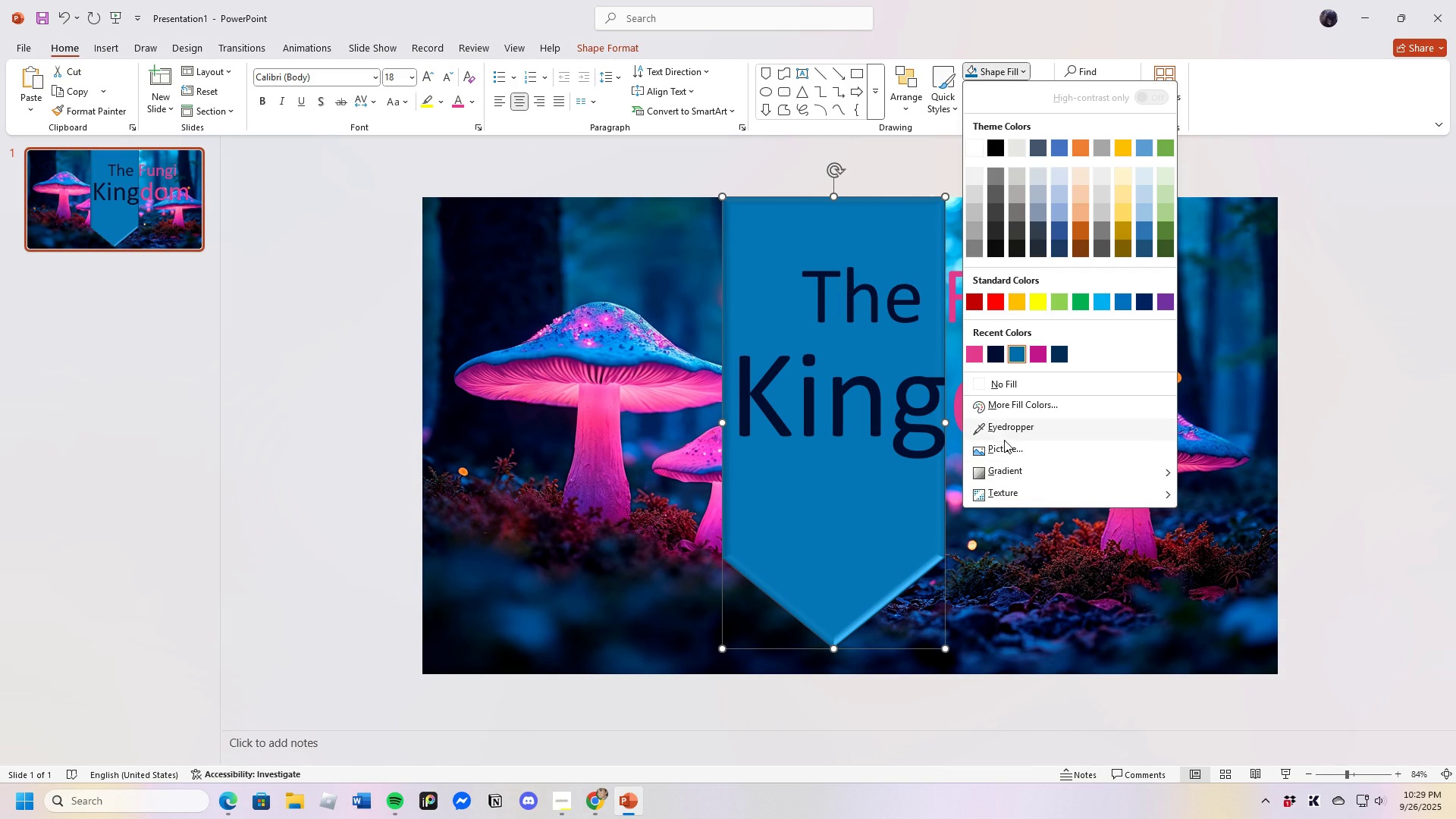 
left_click([1006, 429])
 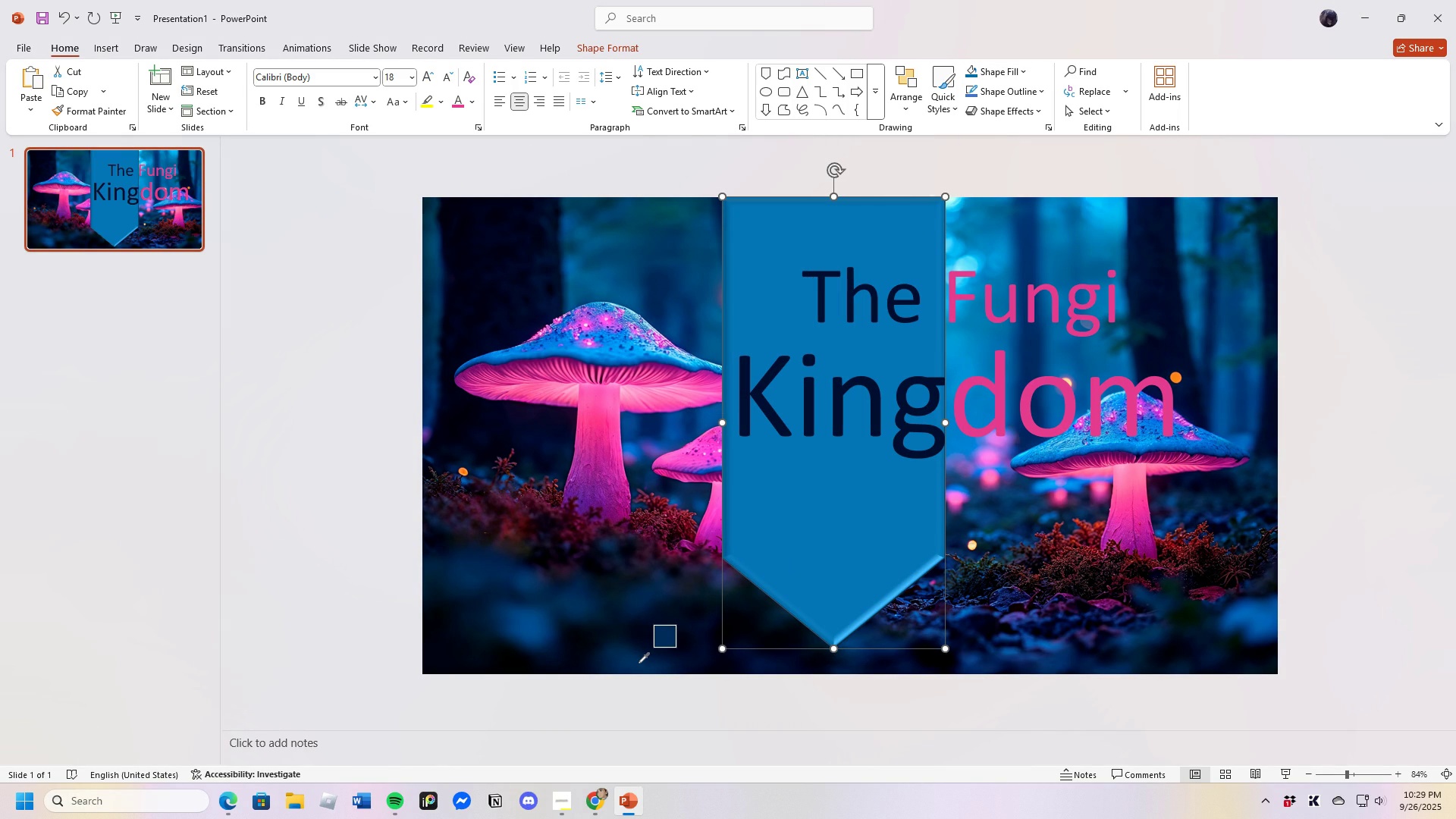 
left_click([640, 663])
 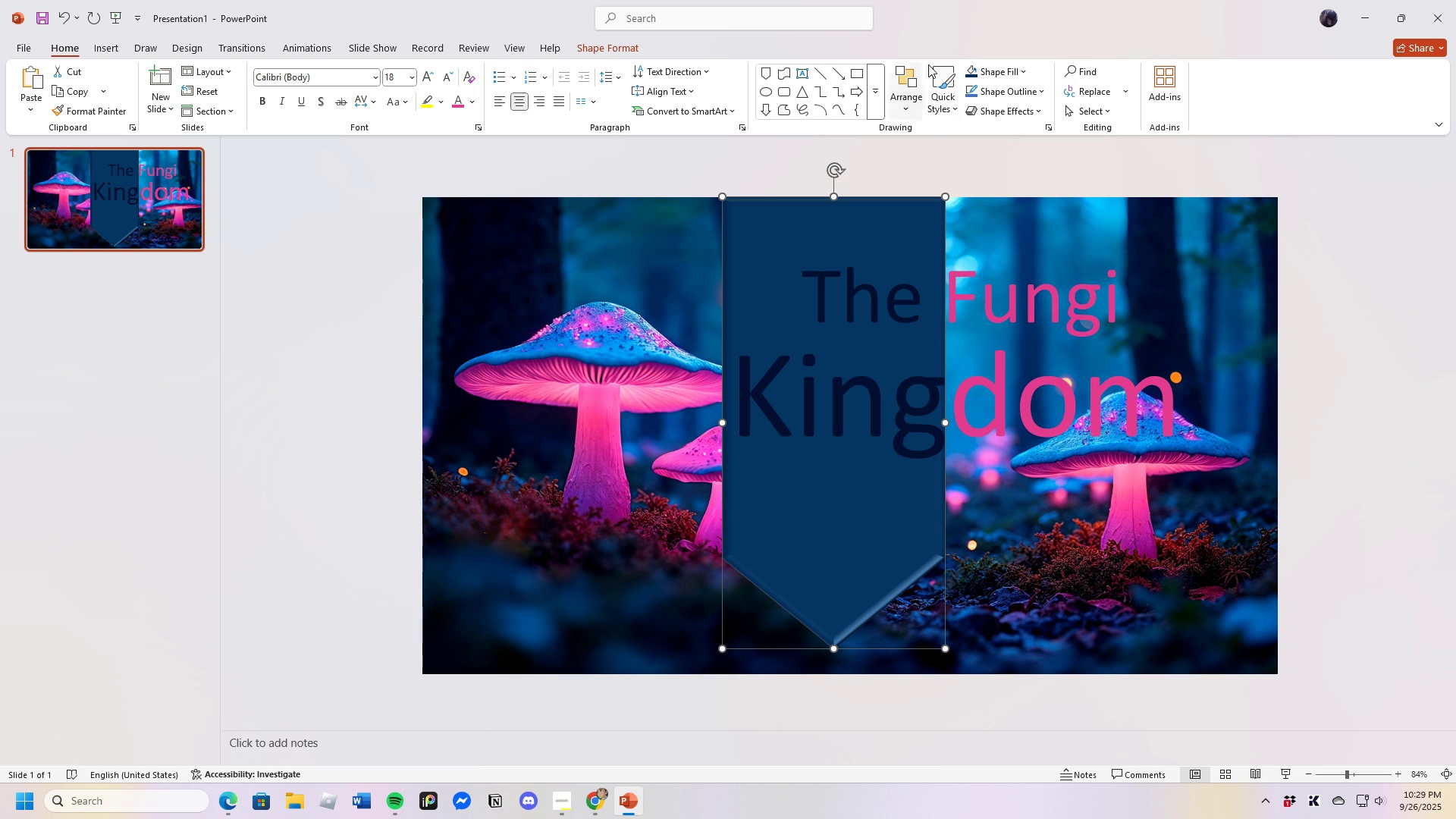 
left_click([994, 74])
 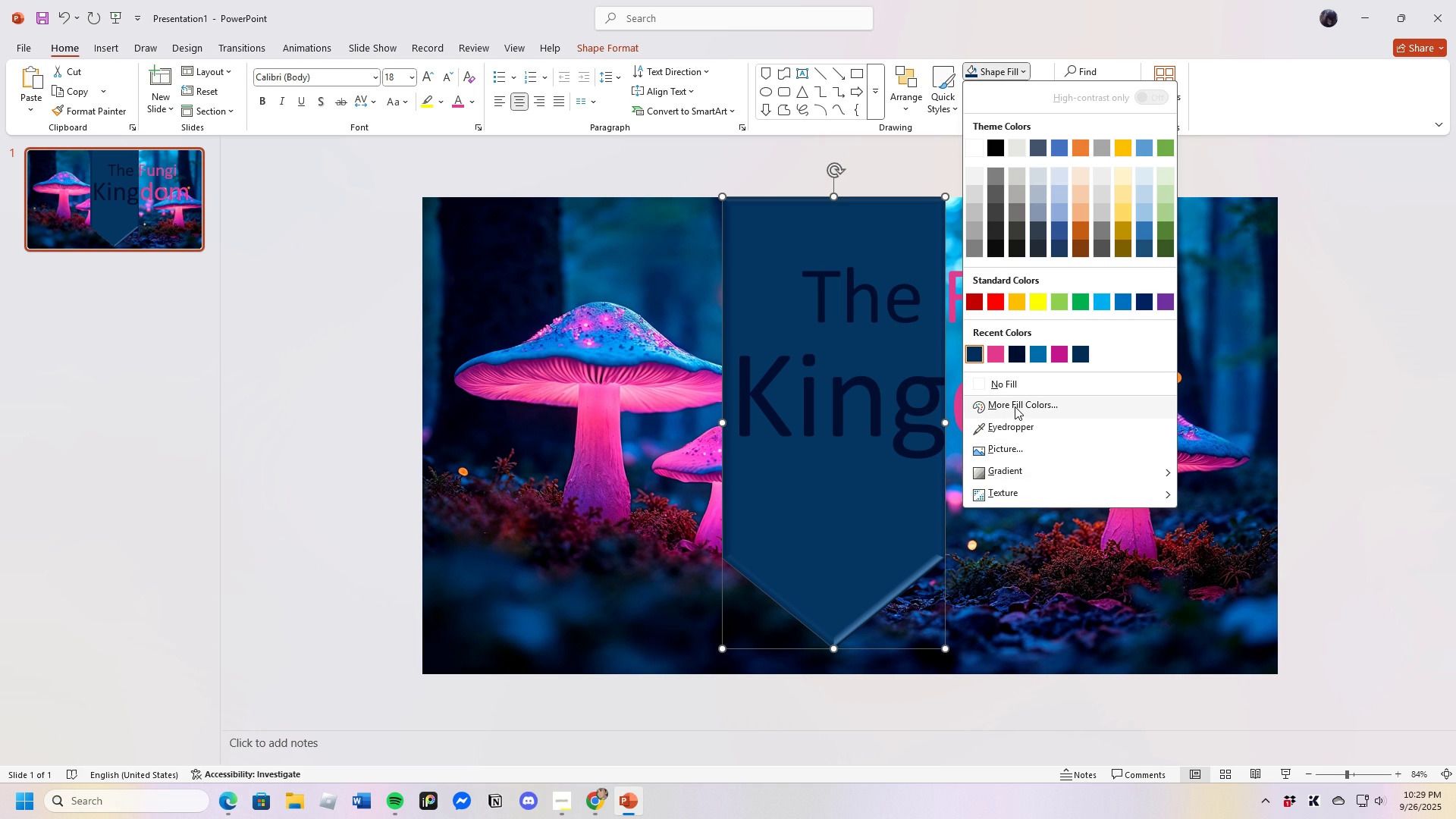 
left_click([1012, 425])
 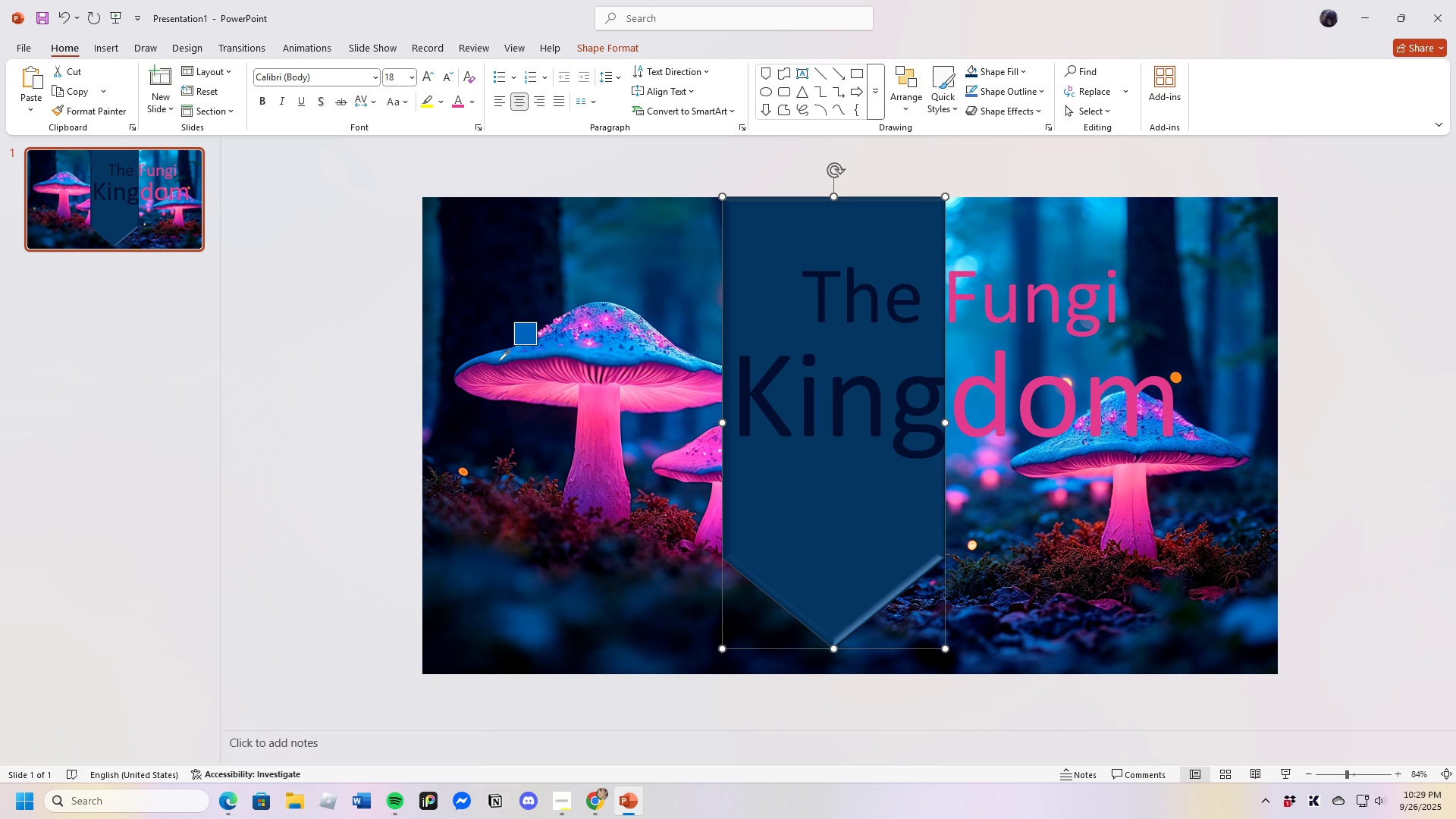 
left_click([500, 359])
 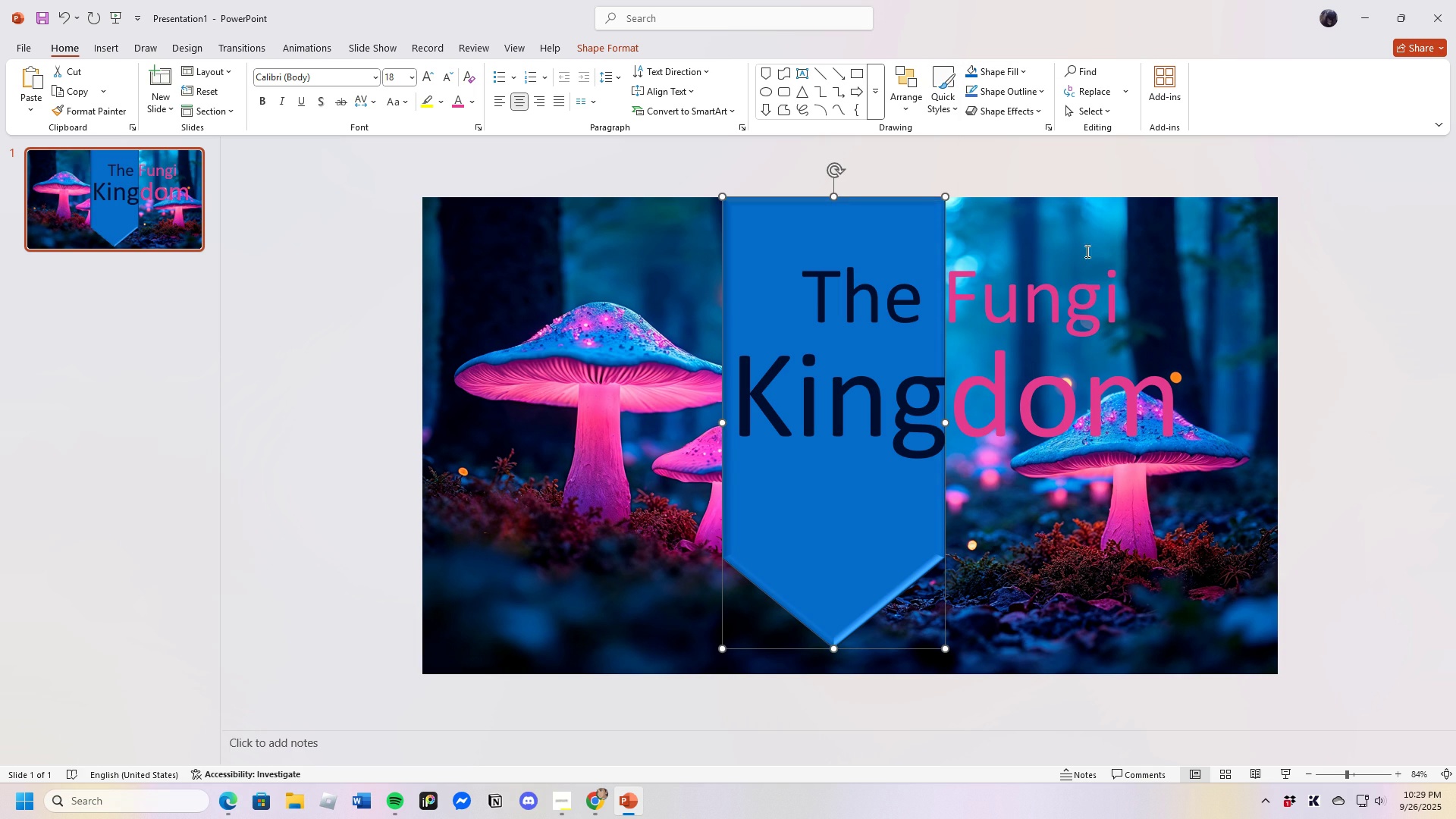 
left_click([1087, 240])
 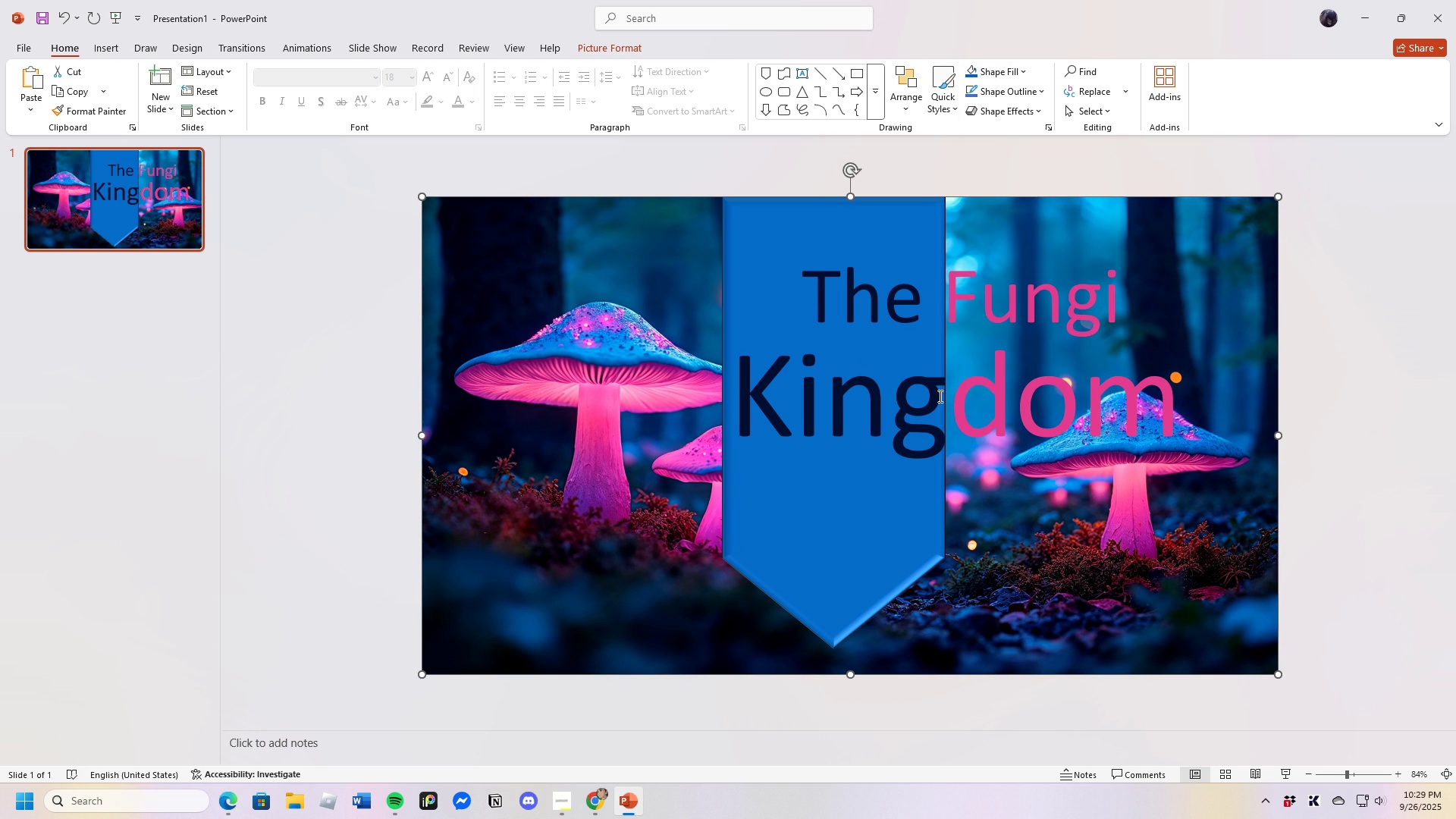 
left_click([808, 284])